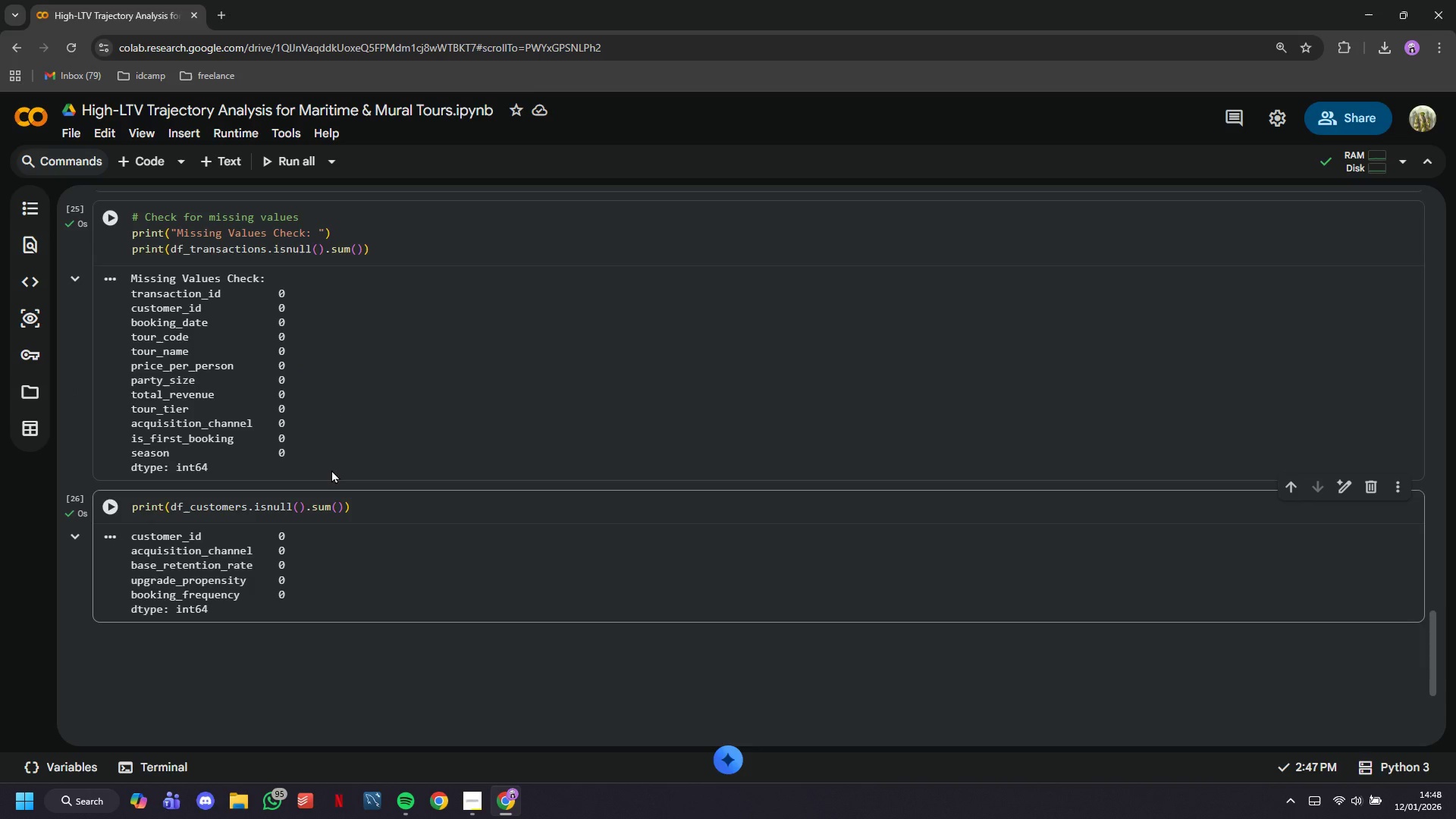 
left_click([485, 796])